 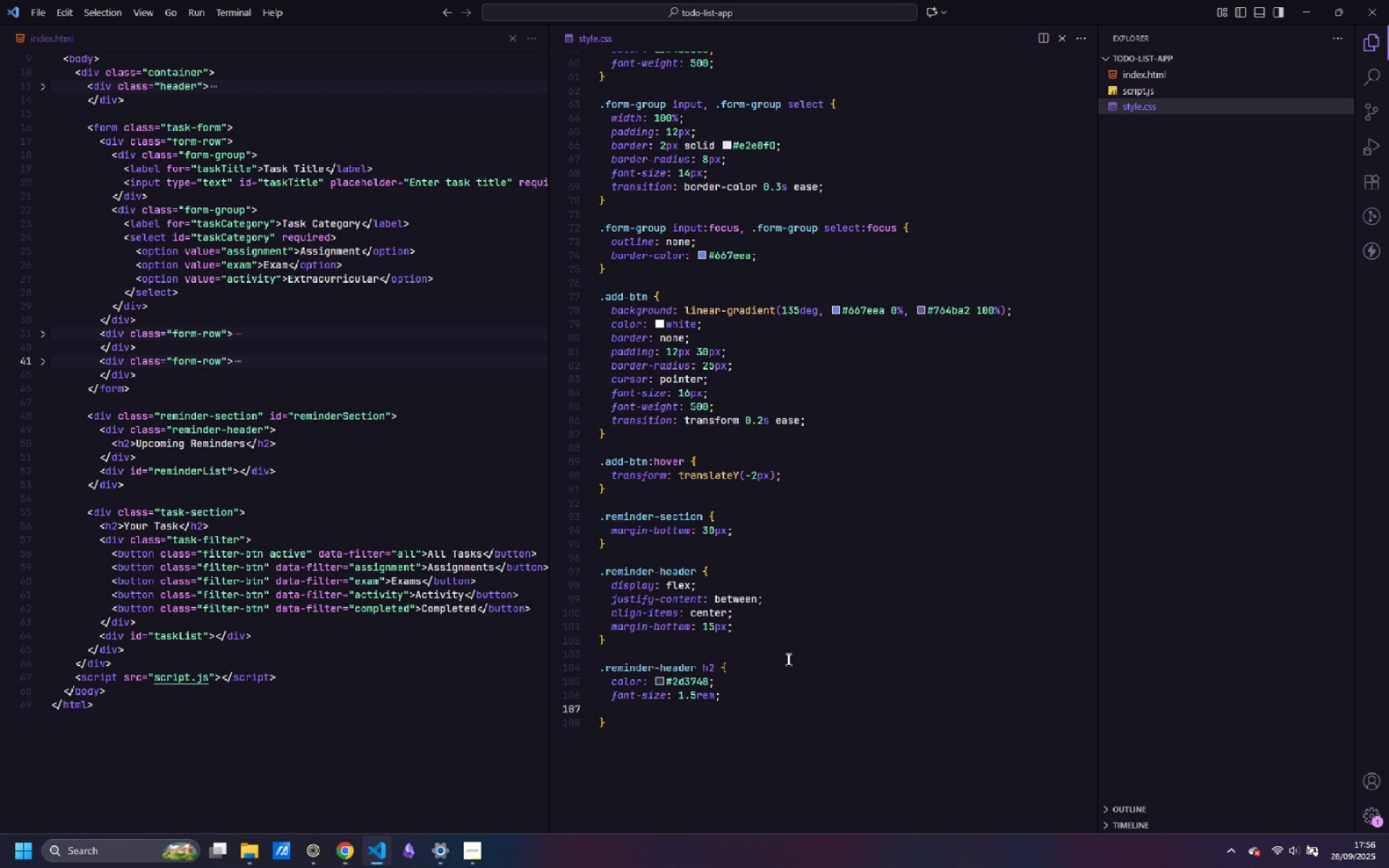 
type(font-weight: 400;)
 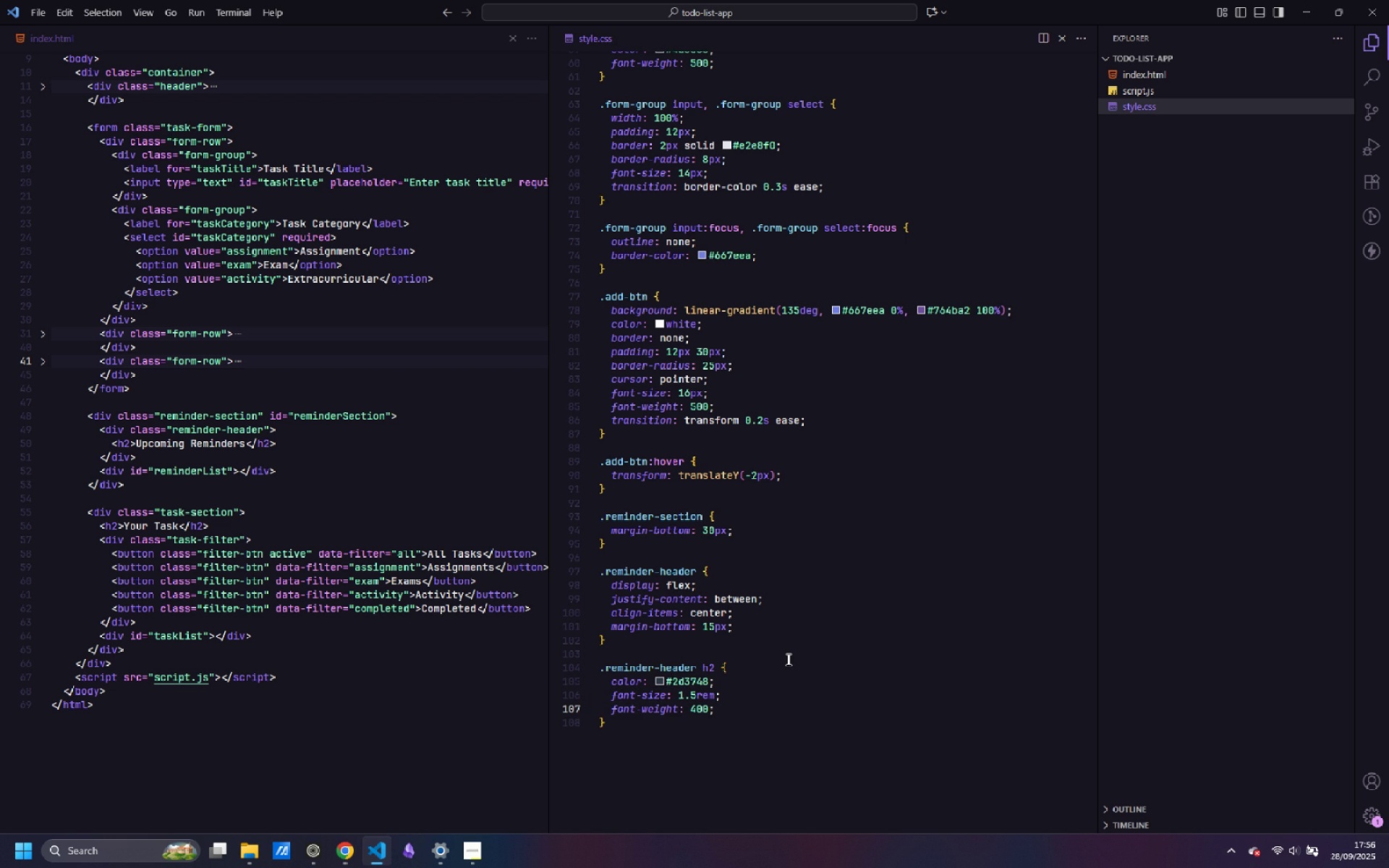 
key(ArrowDown)
 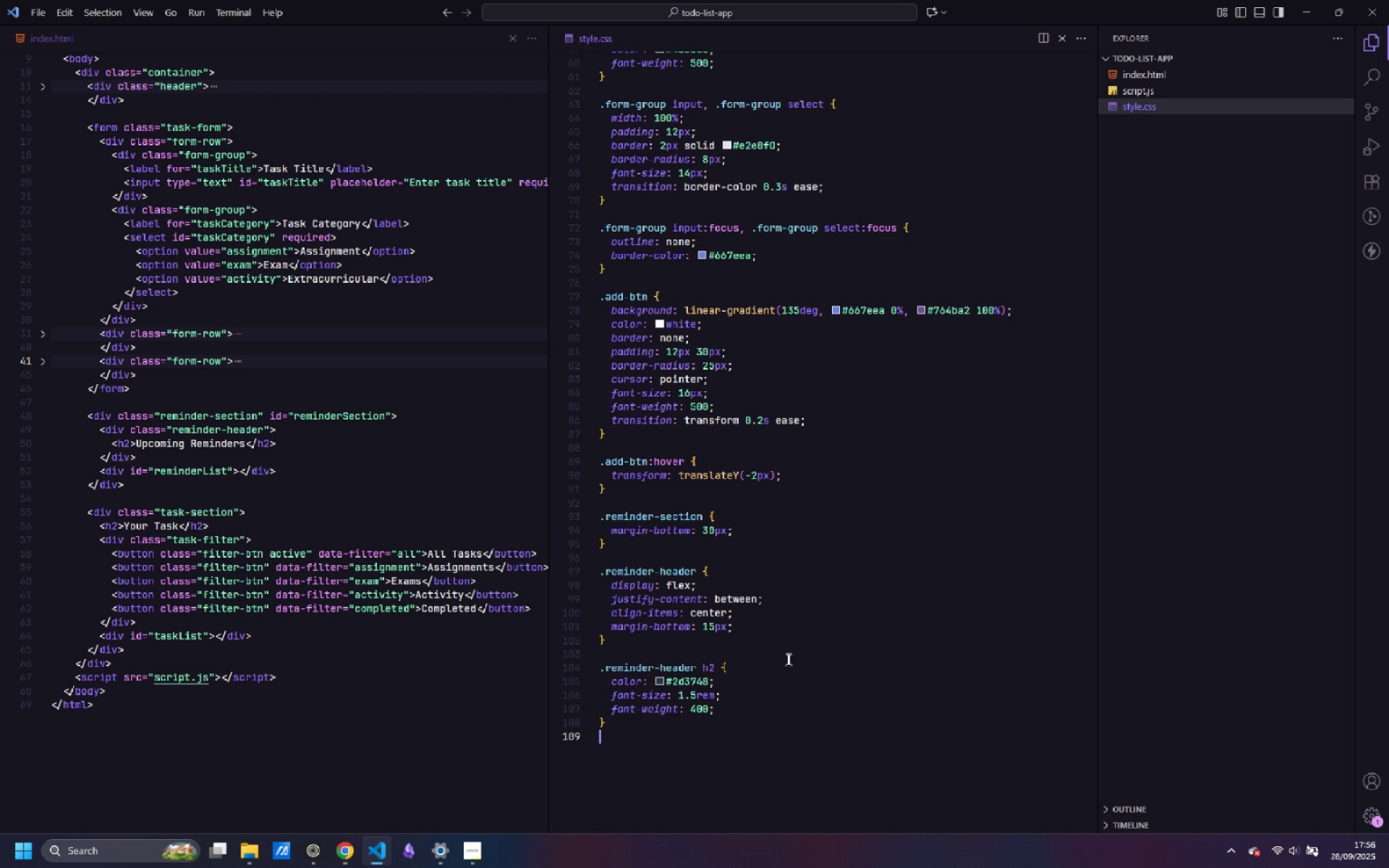 
key(Enter)
 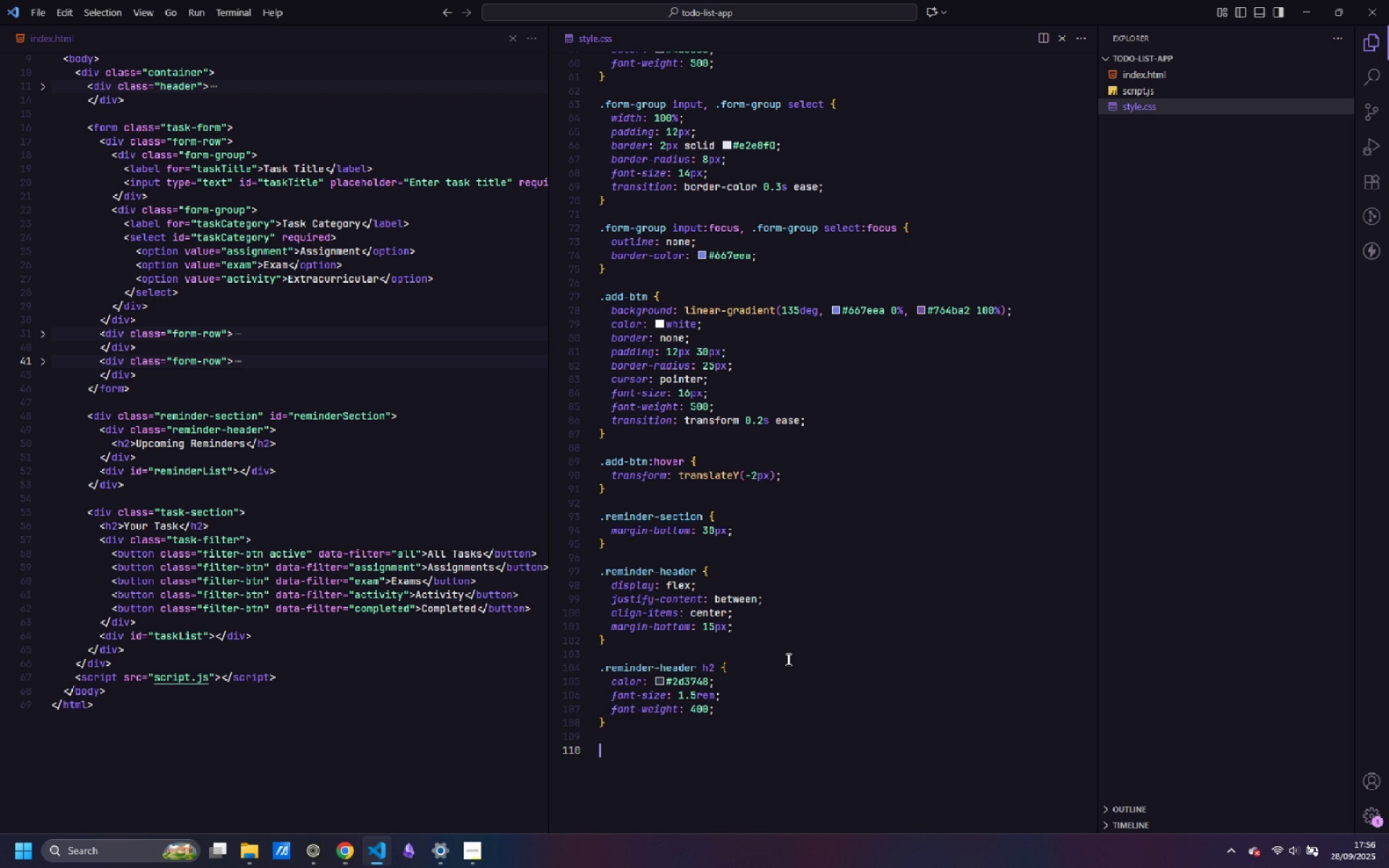 
key(Enter)
 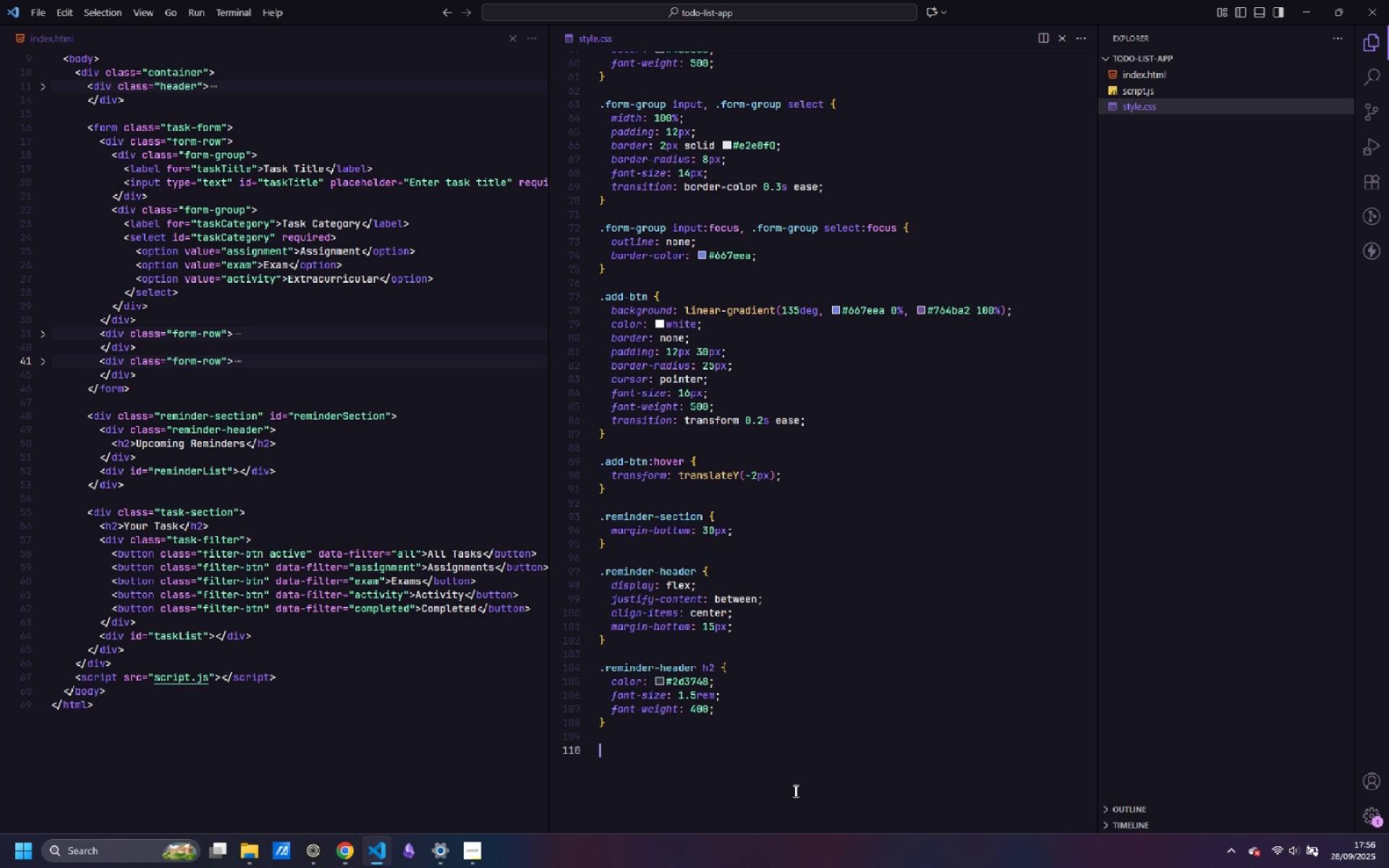 
key(Period)
 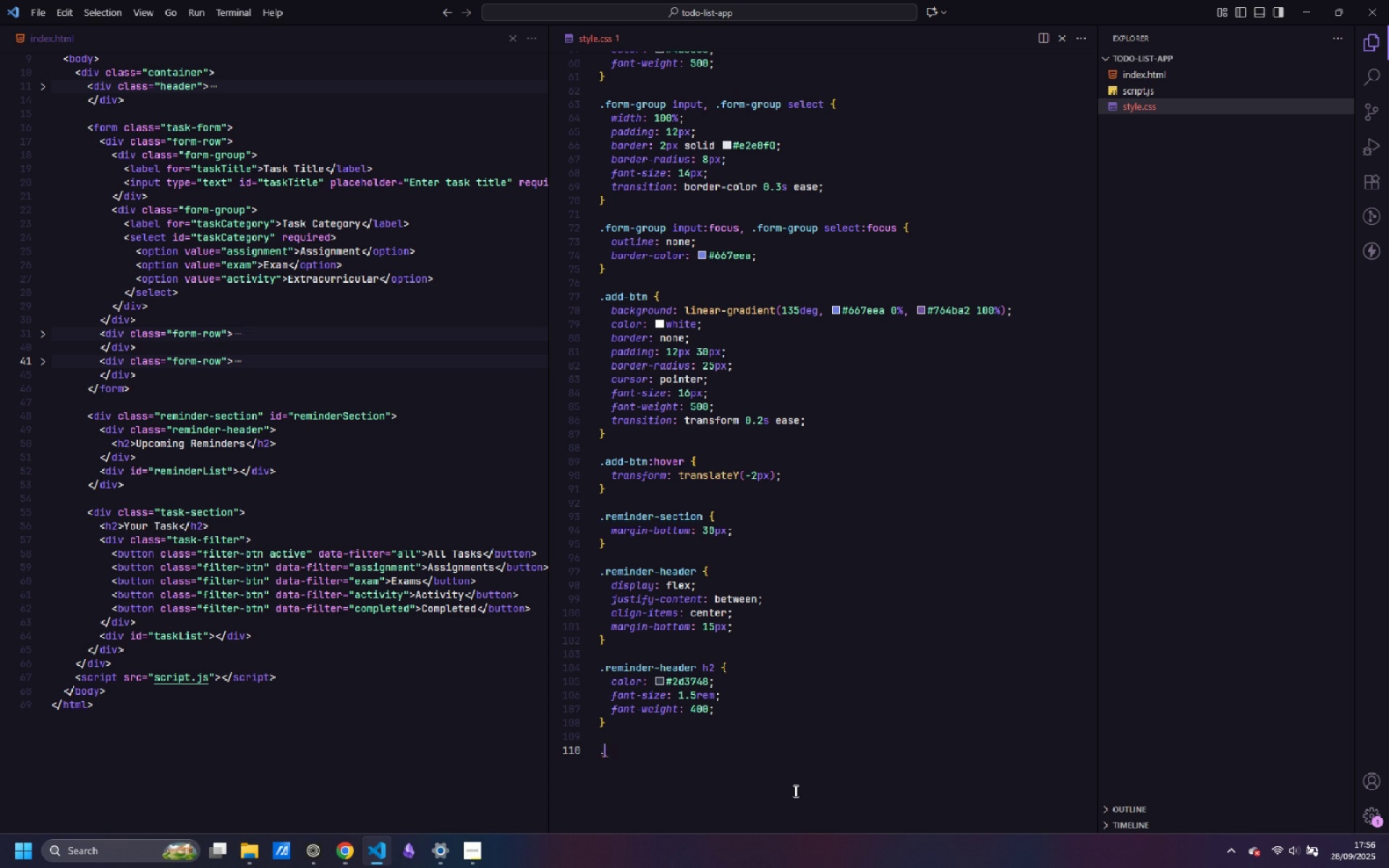 
type(reminder-te)
key(Backspace)
key(Backspace)
type(item: )
key(Backspace)
key(Backspace)
type( {)